 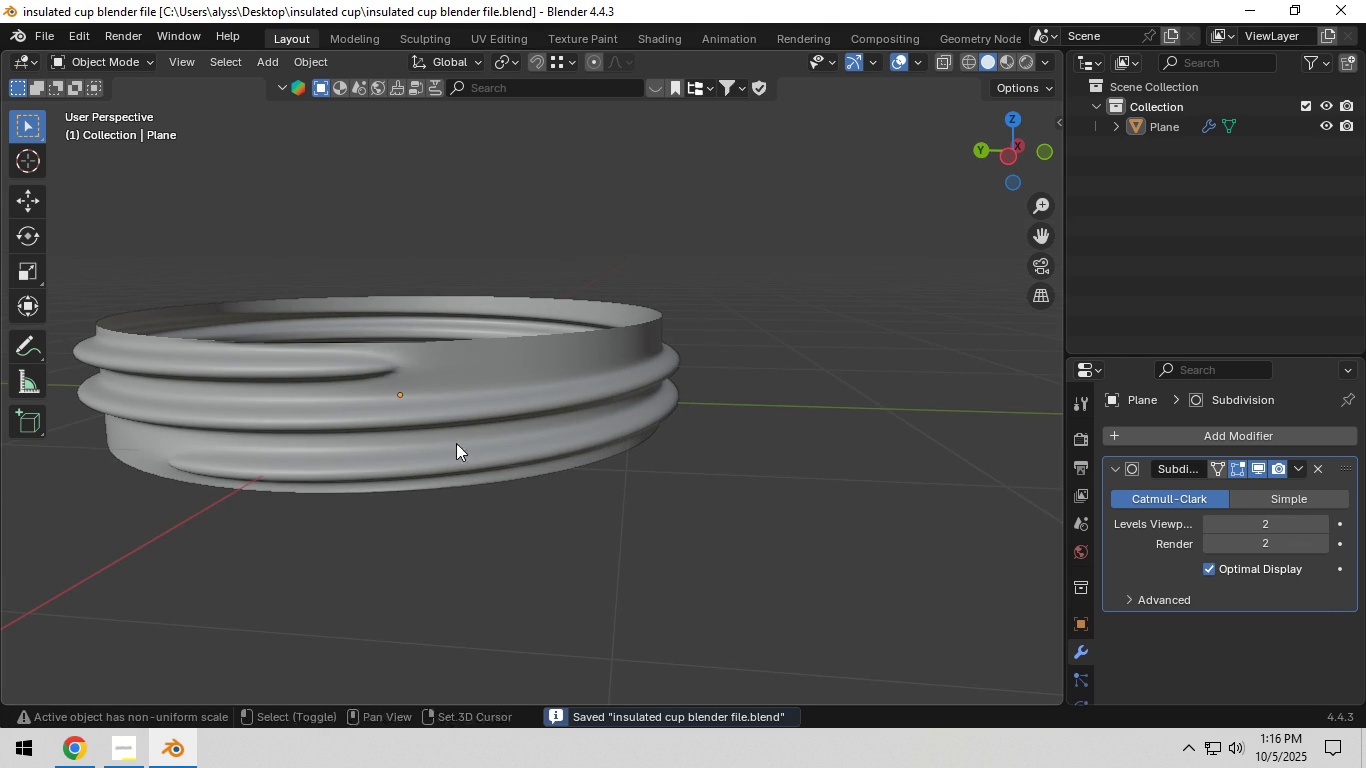 
key(Shift+ShiftLeft)
 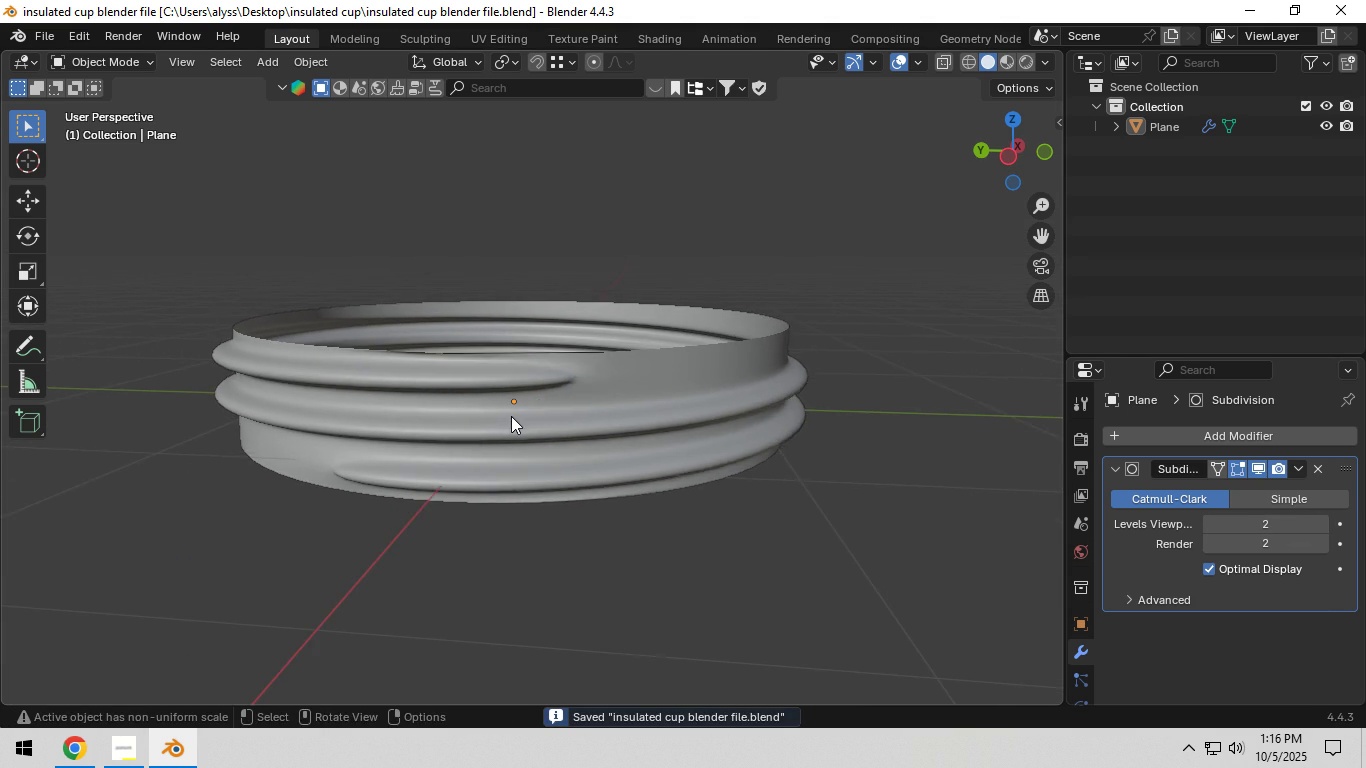 
left_click([514, 415])
 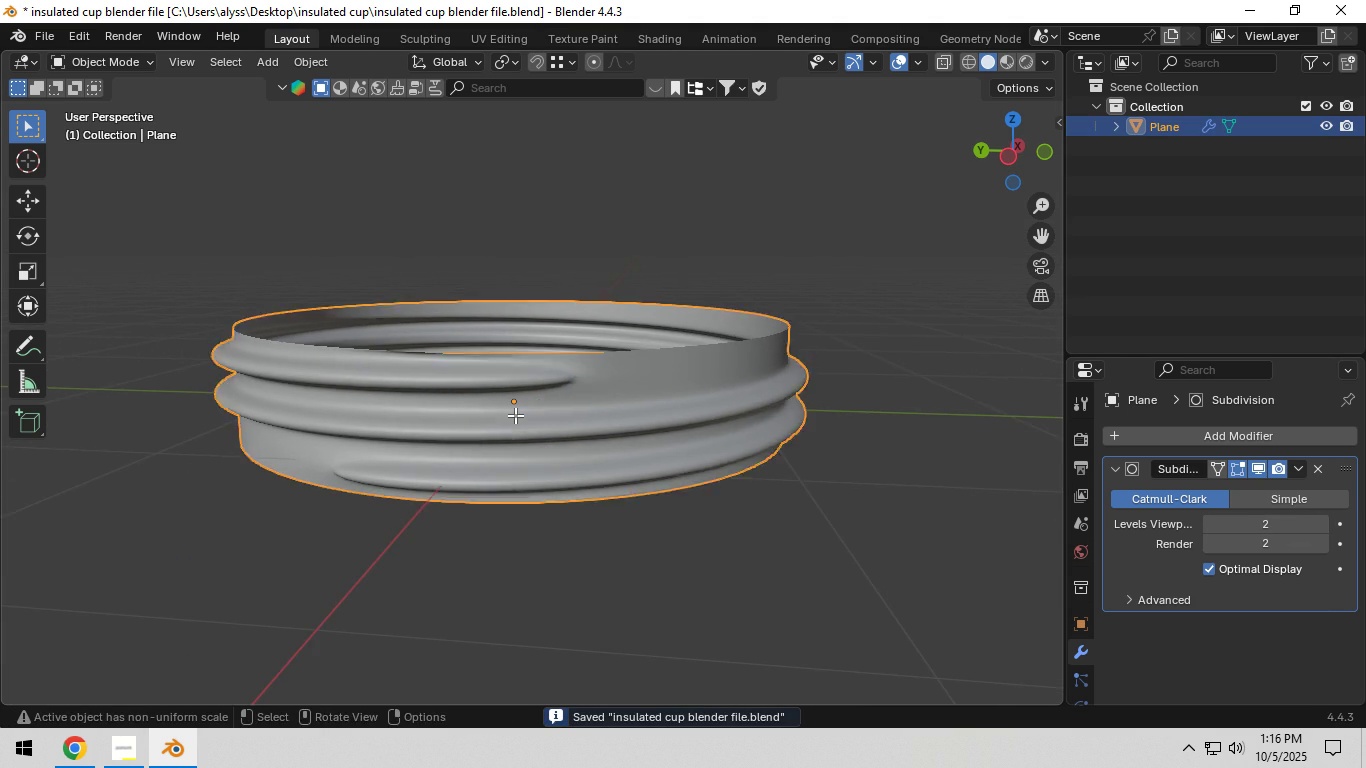 
key(Tab)
 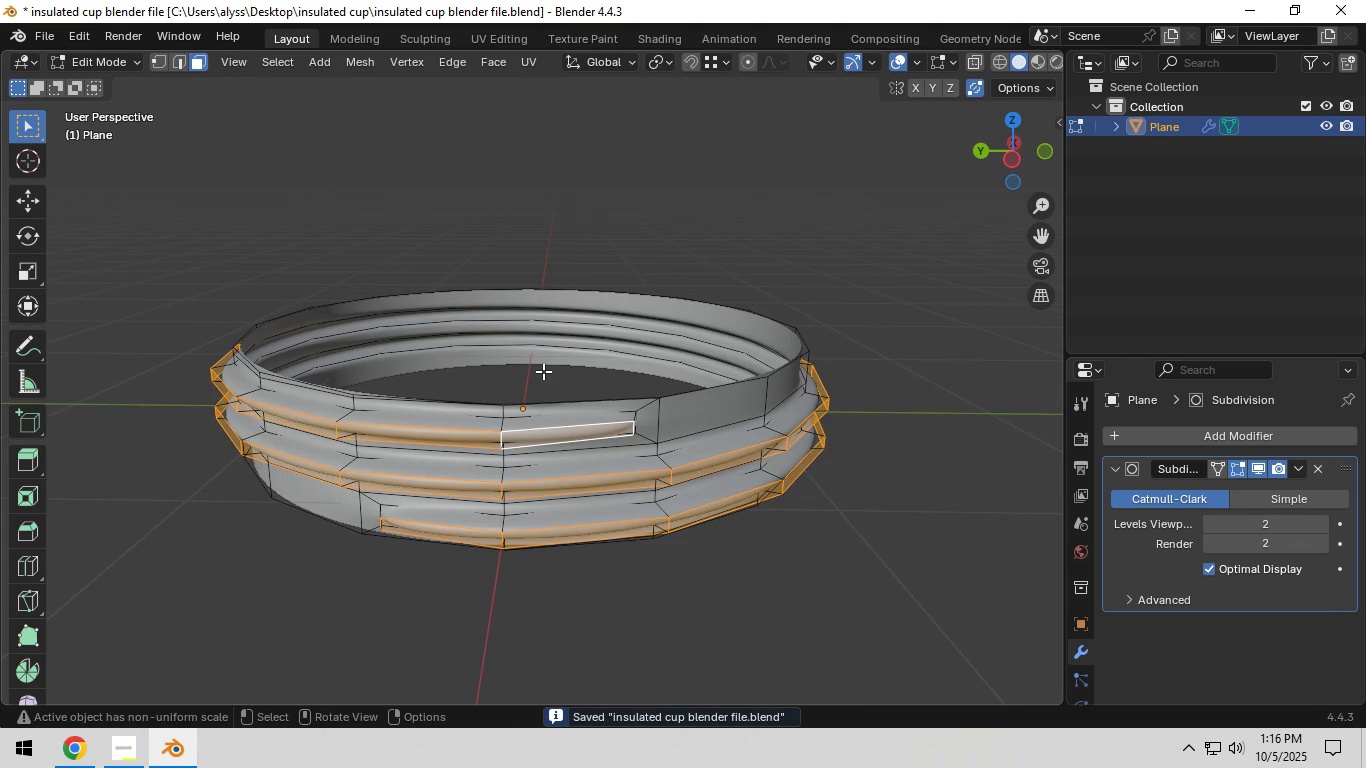 
left_click([543, 371])